 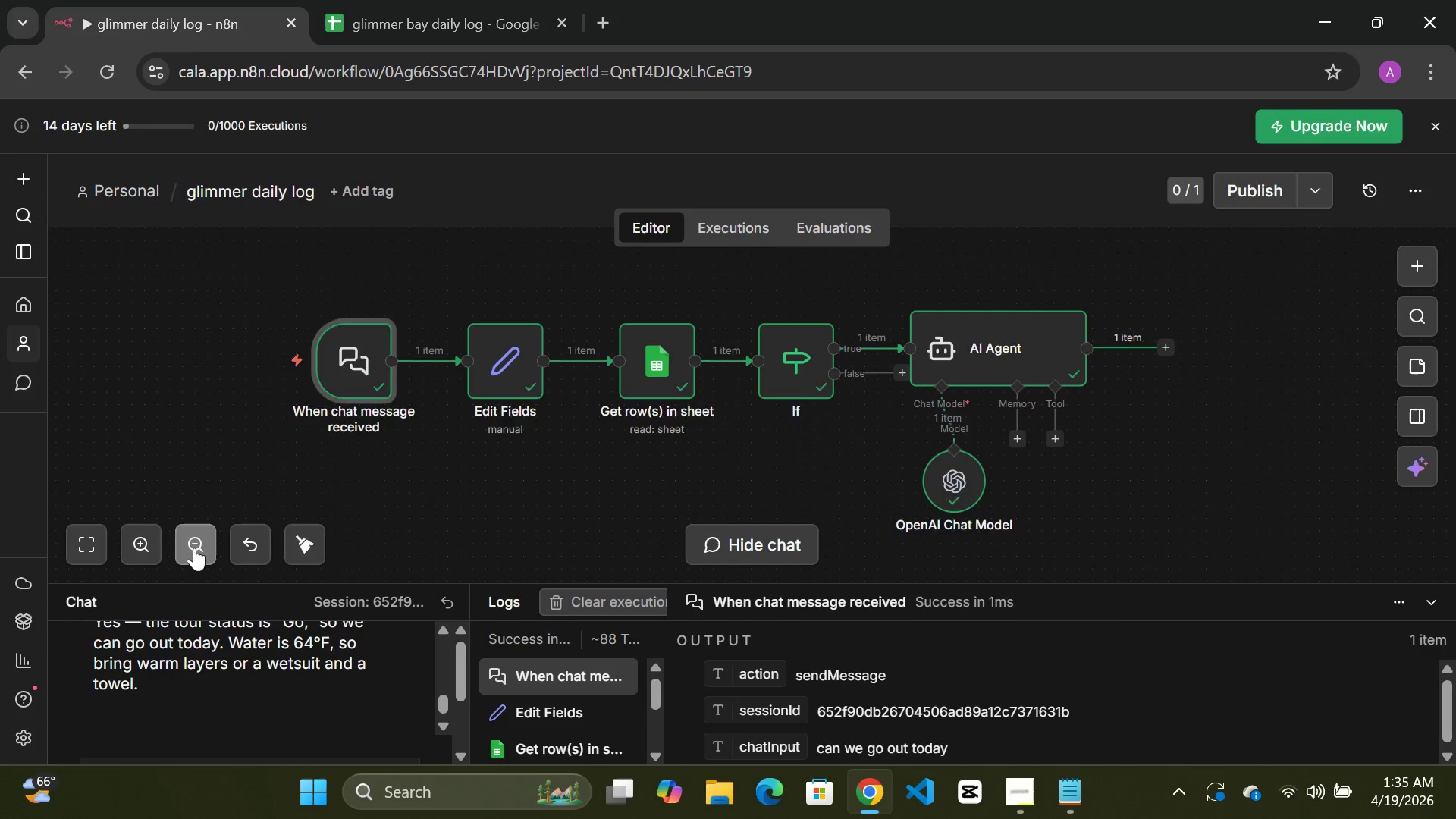 
triple_click([194, 548])
 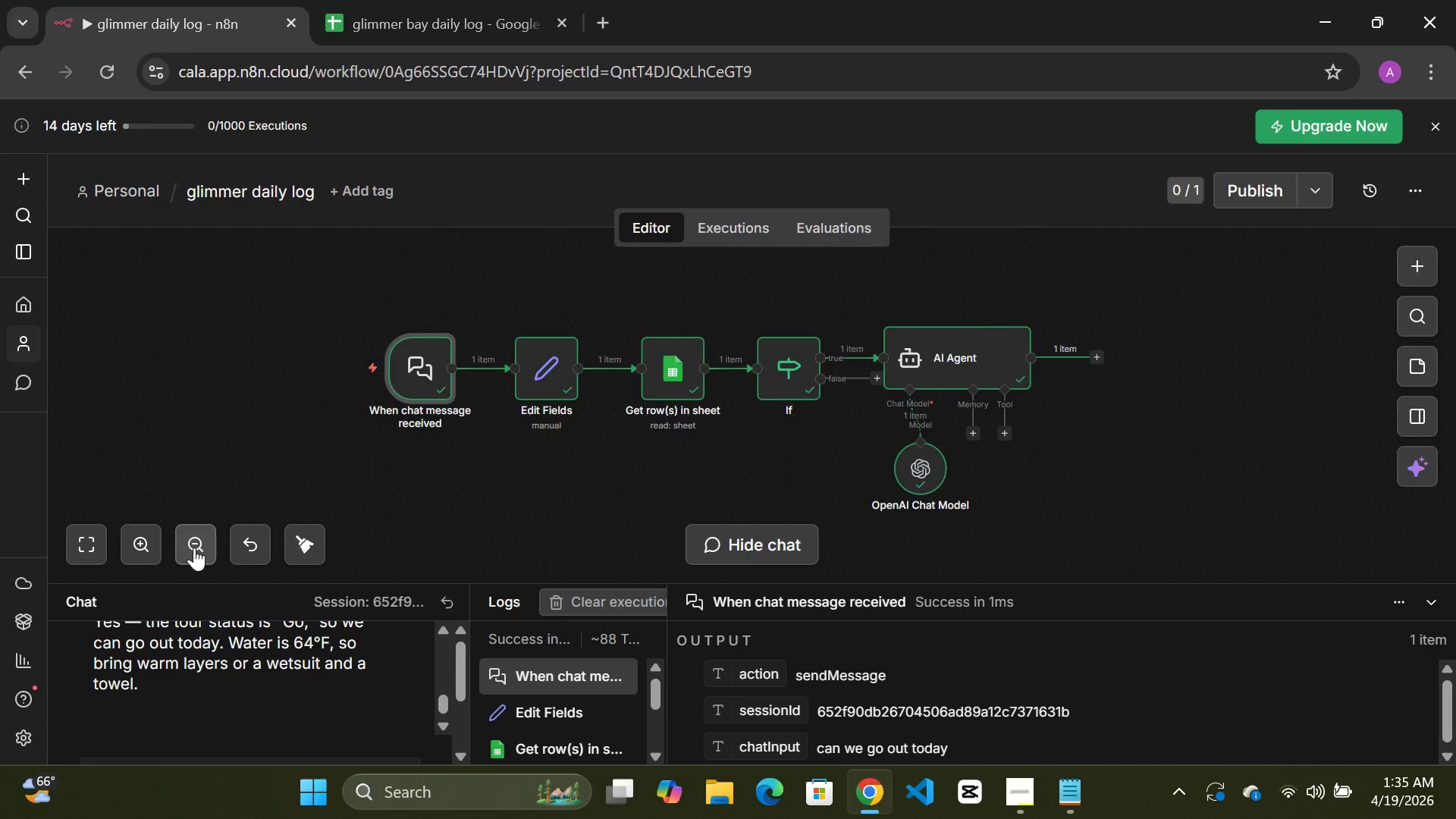 
left_click([194, 548])
 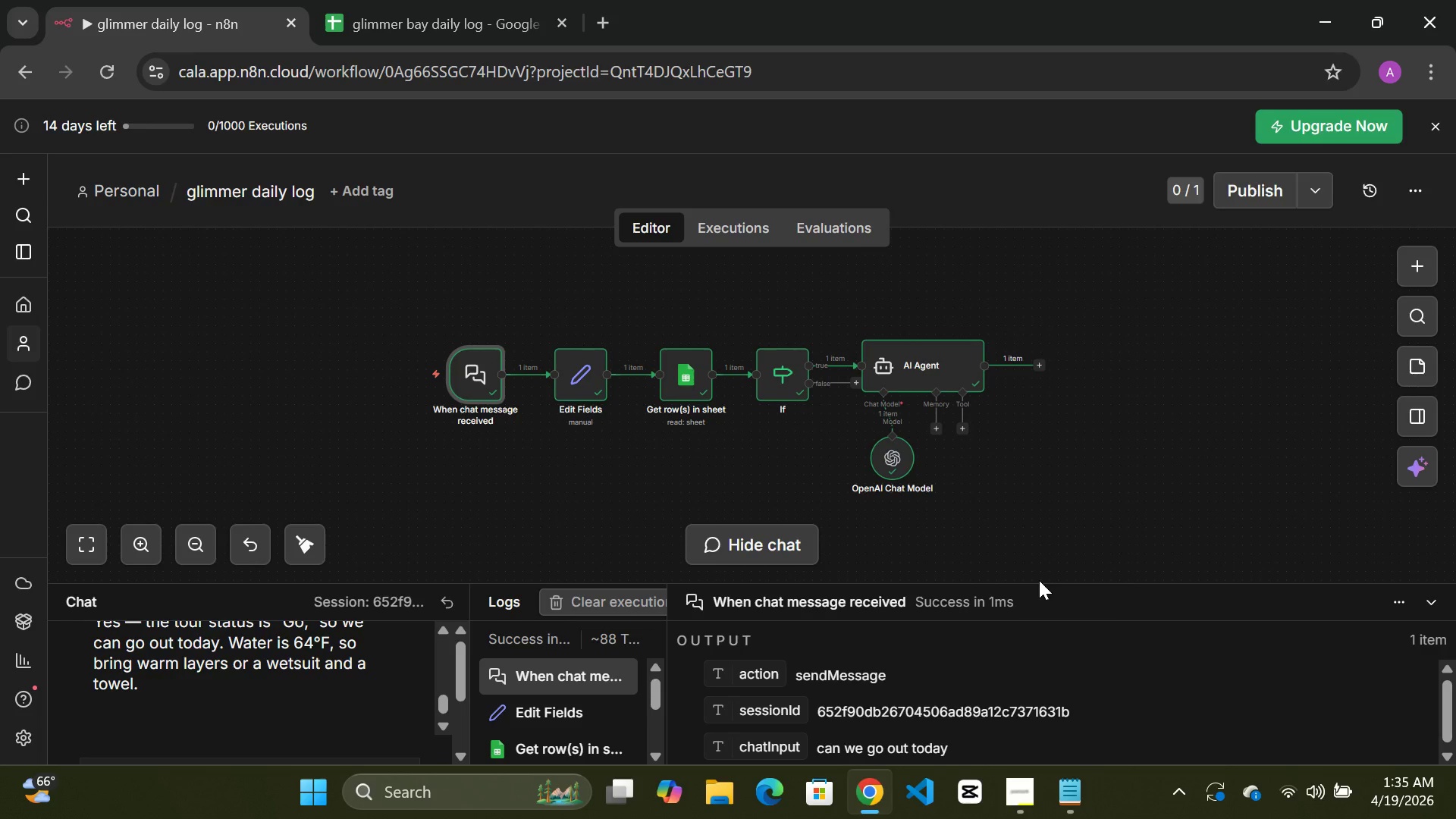 
wait(7.55)
 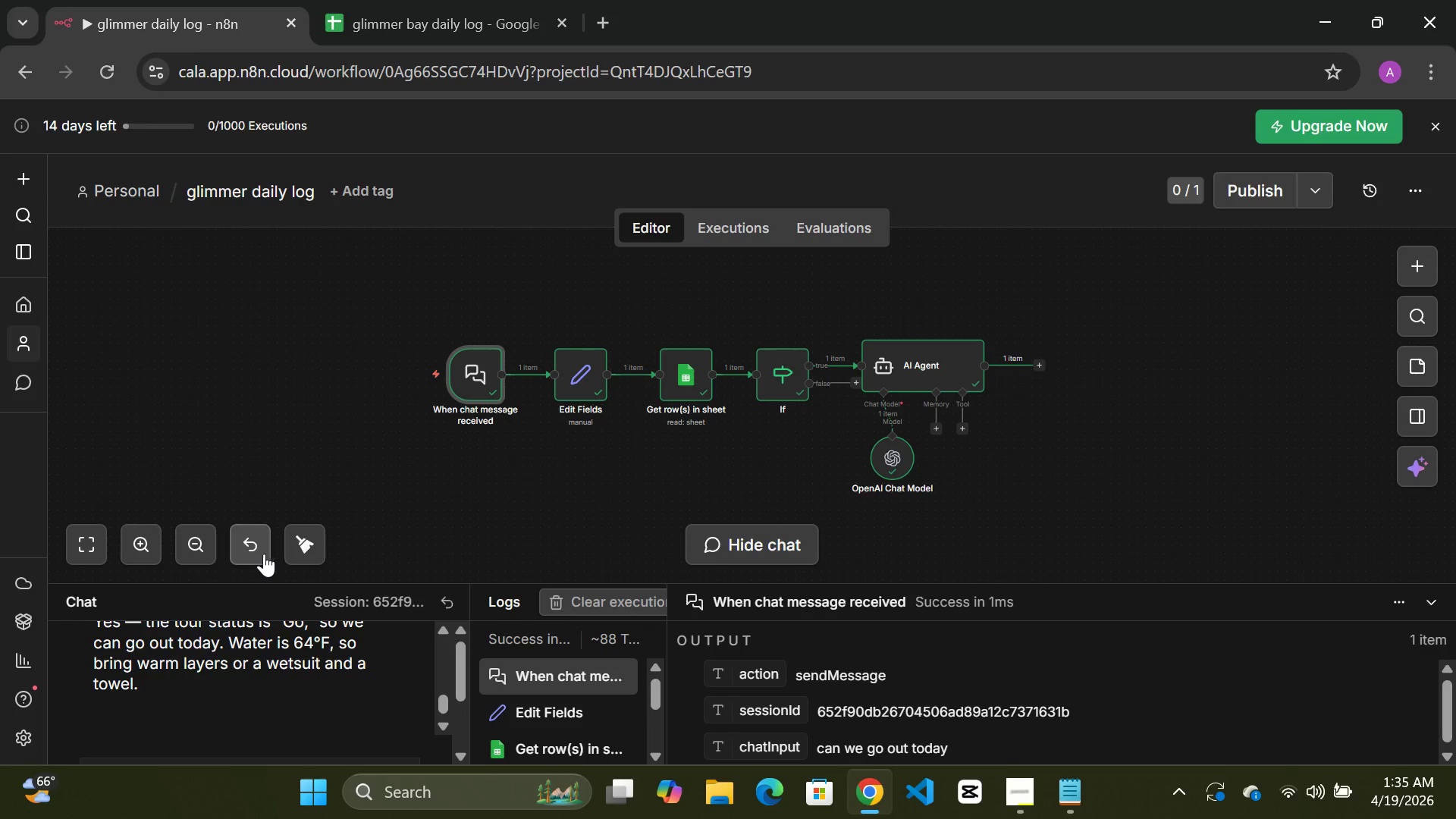 
left_click([1043, 581])
 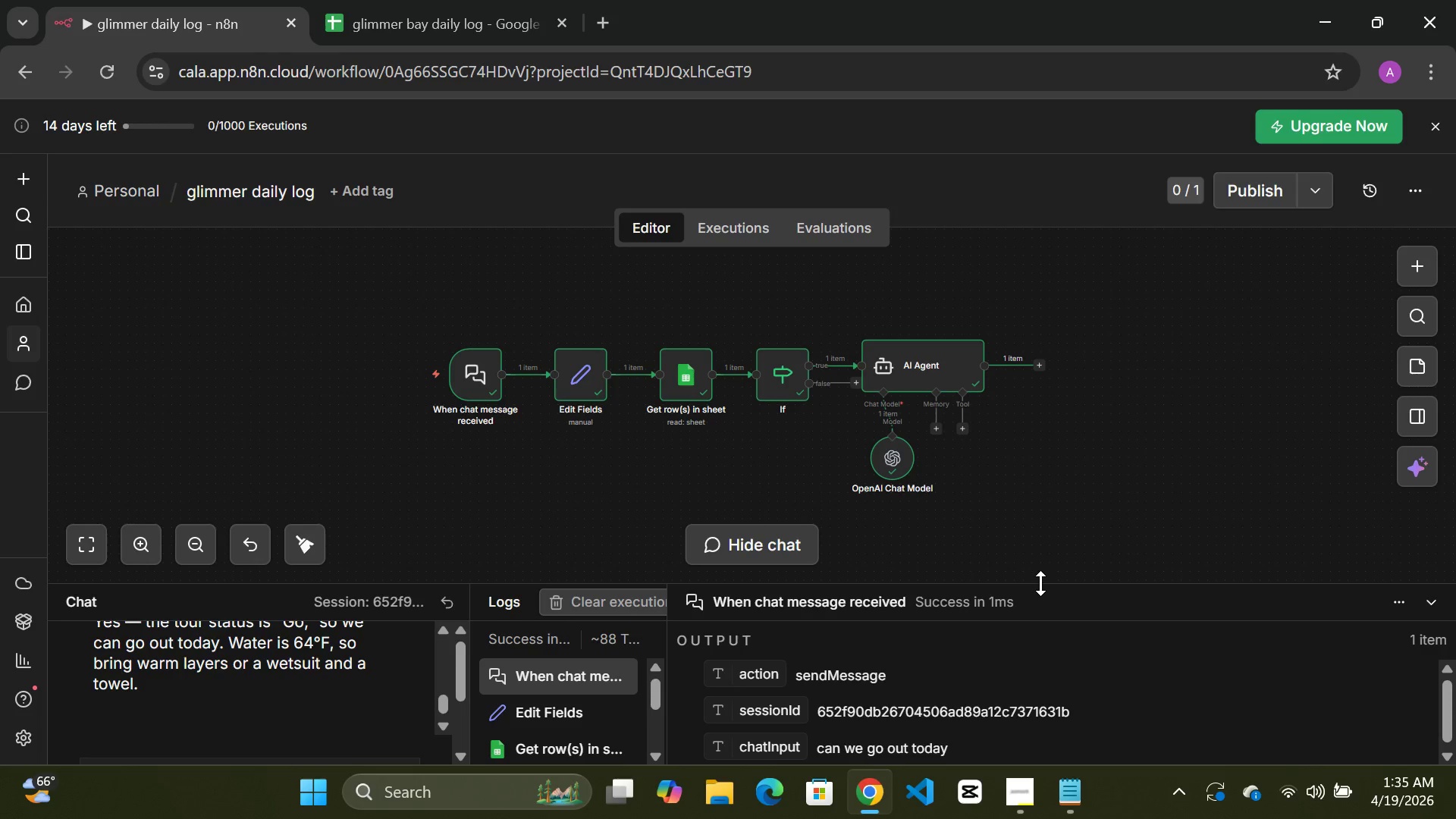 
left_click_drag(start_coordinate=[1031, 583], to_coordinate=[1032, 642])
 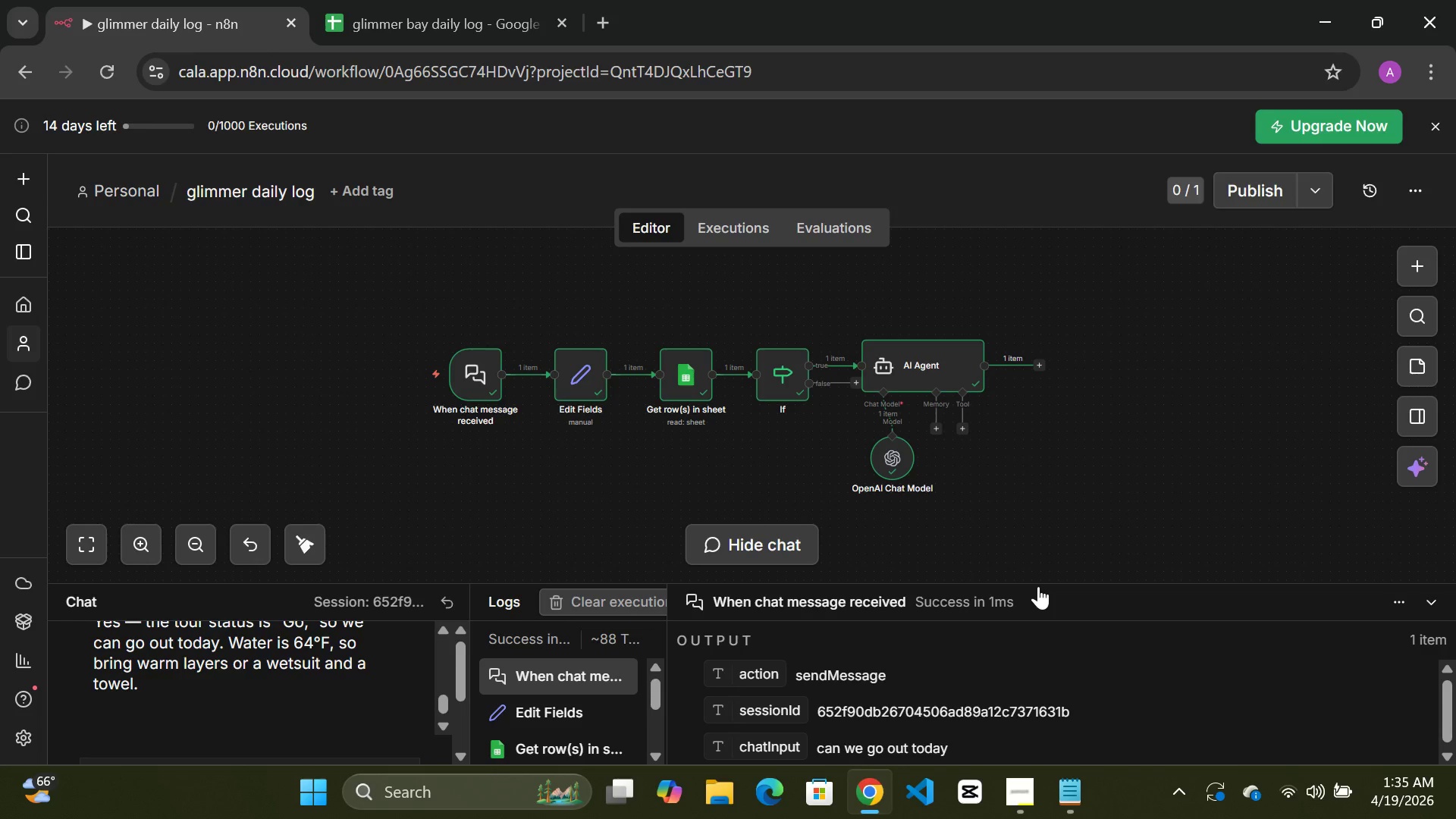 
left_click_drag(start_coordinate=[1037, 585], to_coordinate=[1037, 628])
 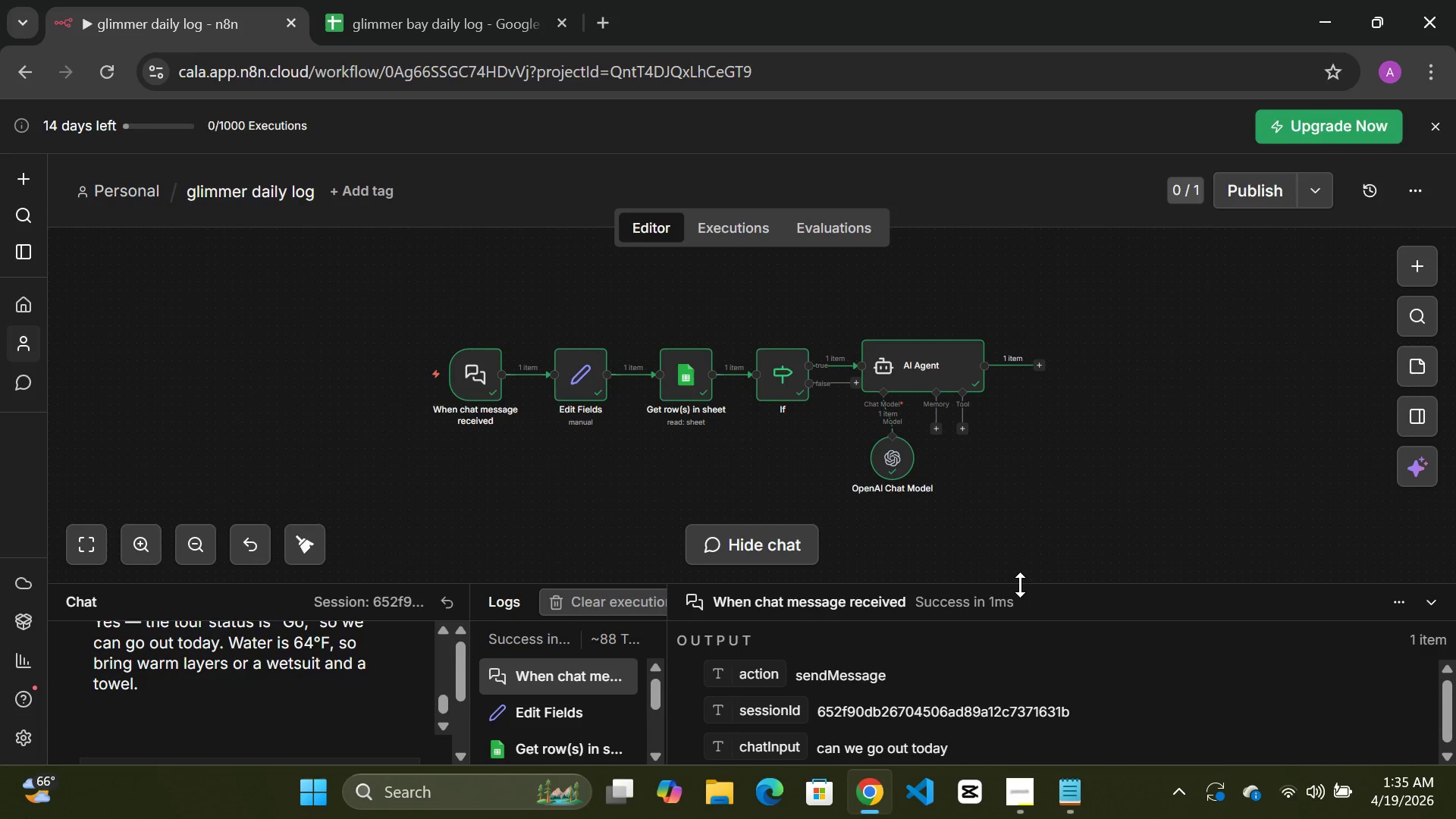 
left_click_drag(start_coordinate=[1020, 585], to_coordinate=[1020, 623])
 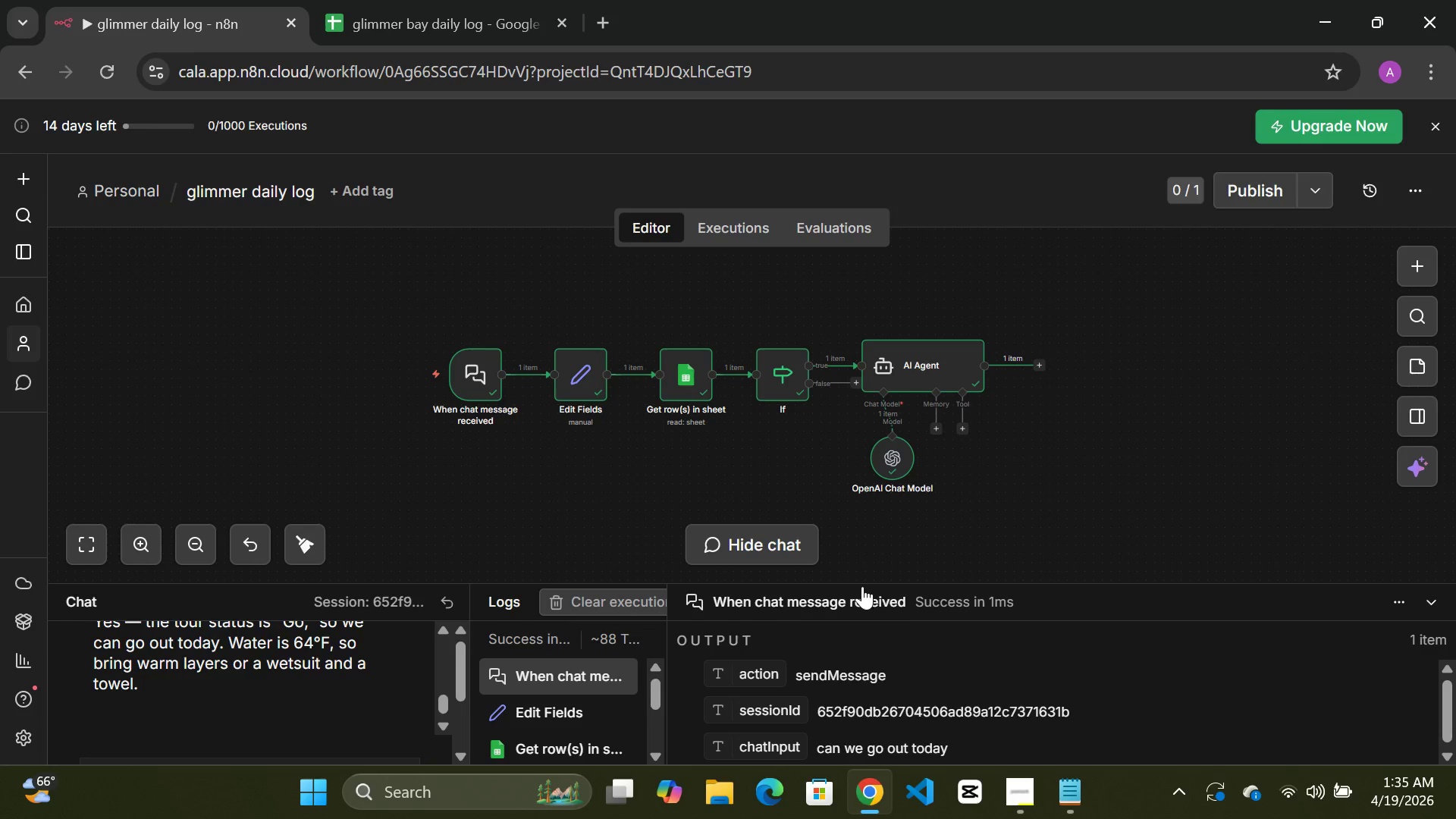 
left_click([862, 586])
 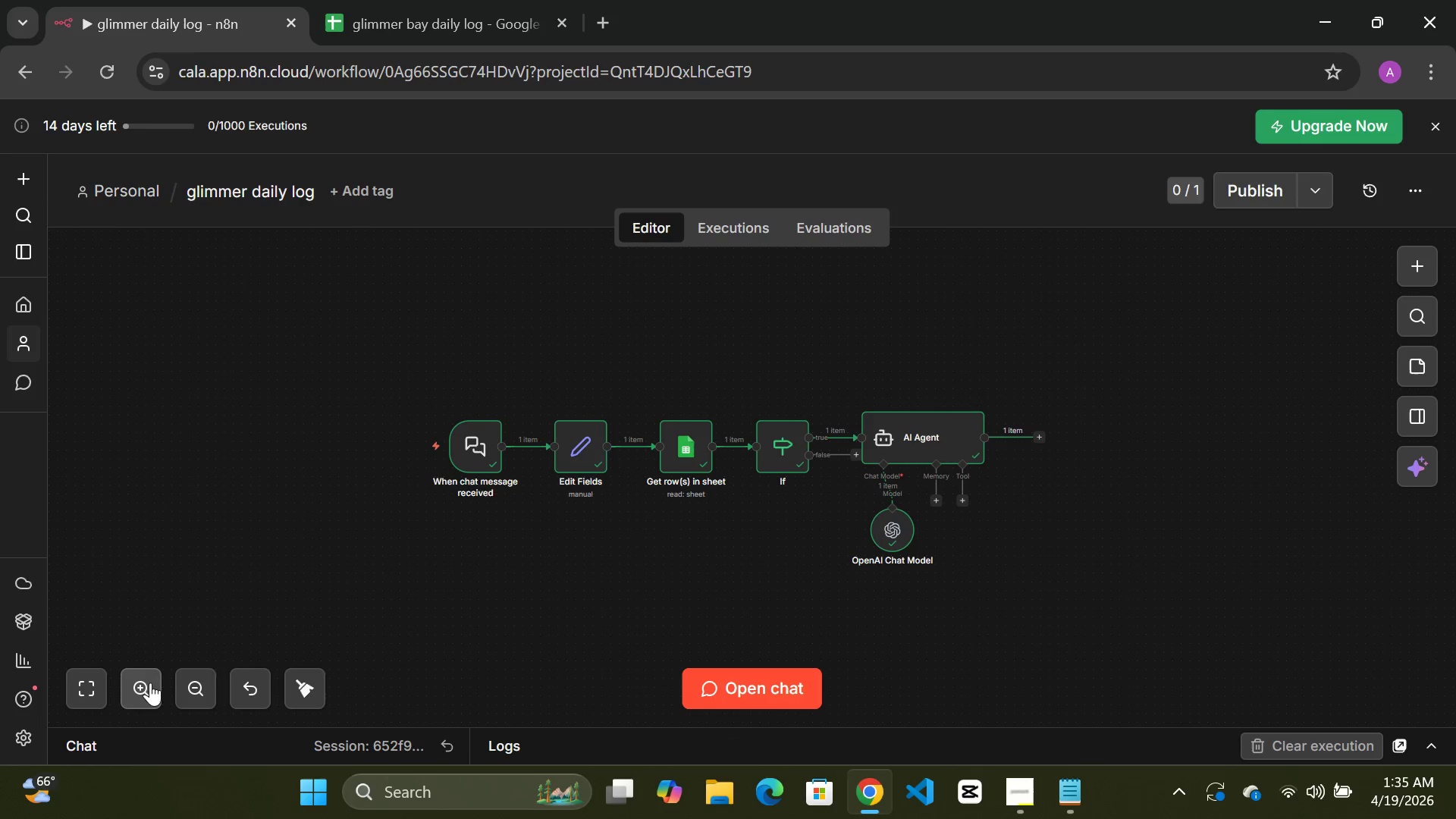 
double_click([146, 687])
 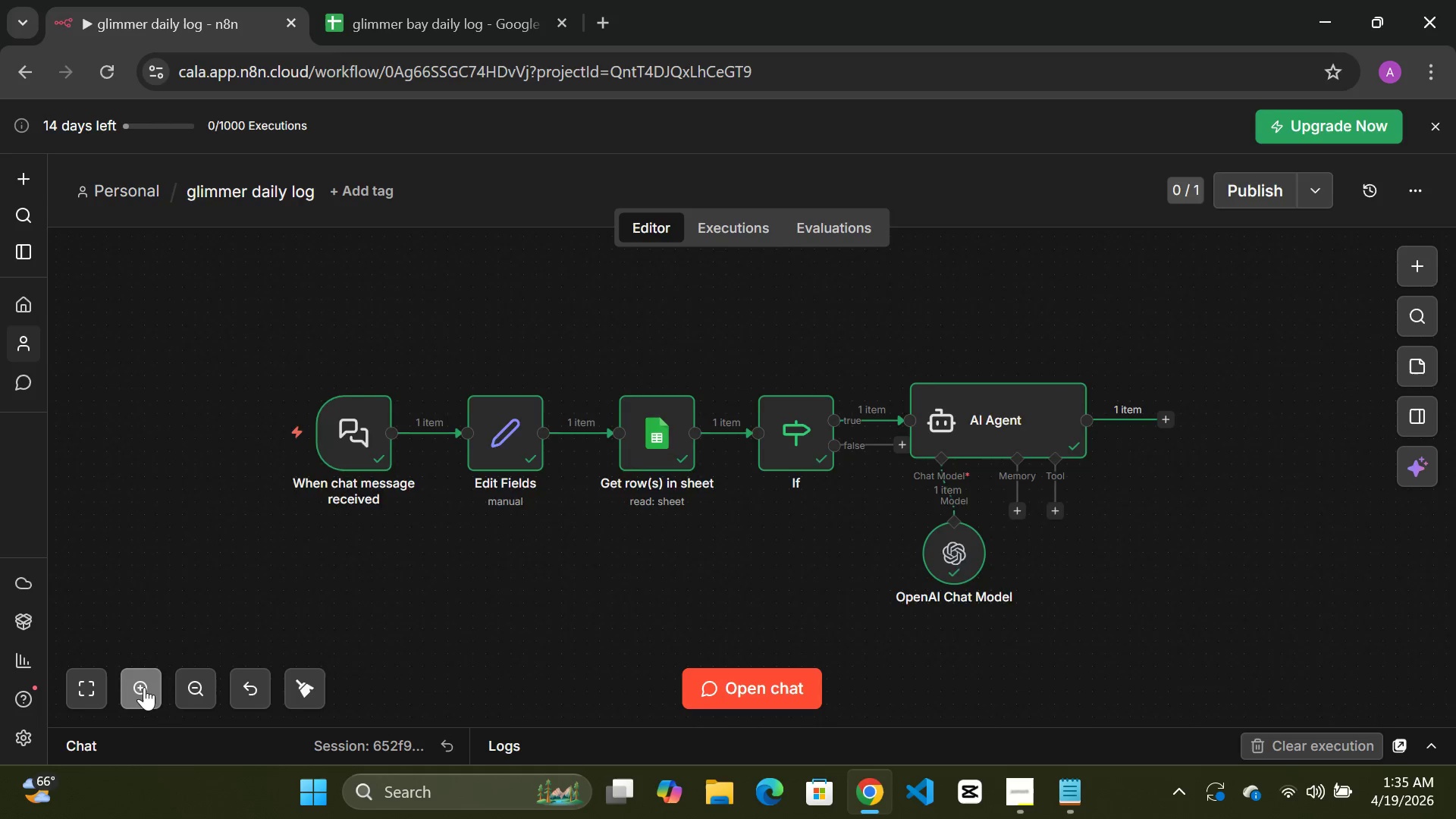 
triple_click([144, 687])
 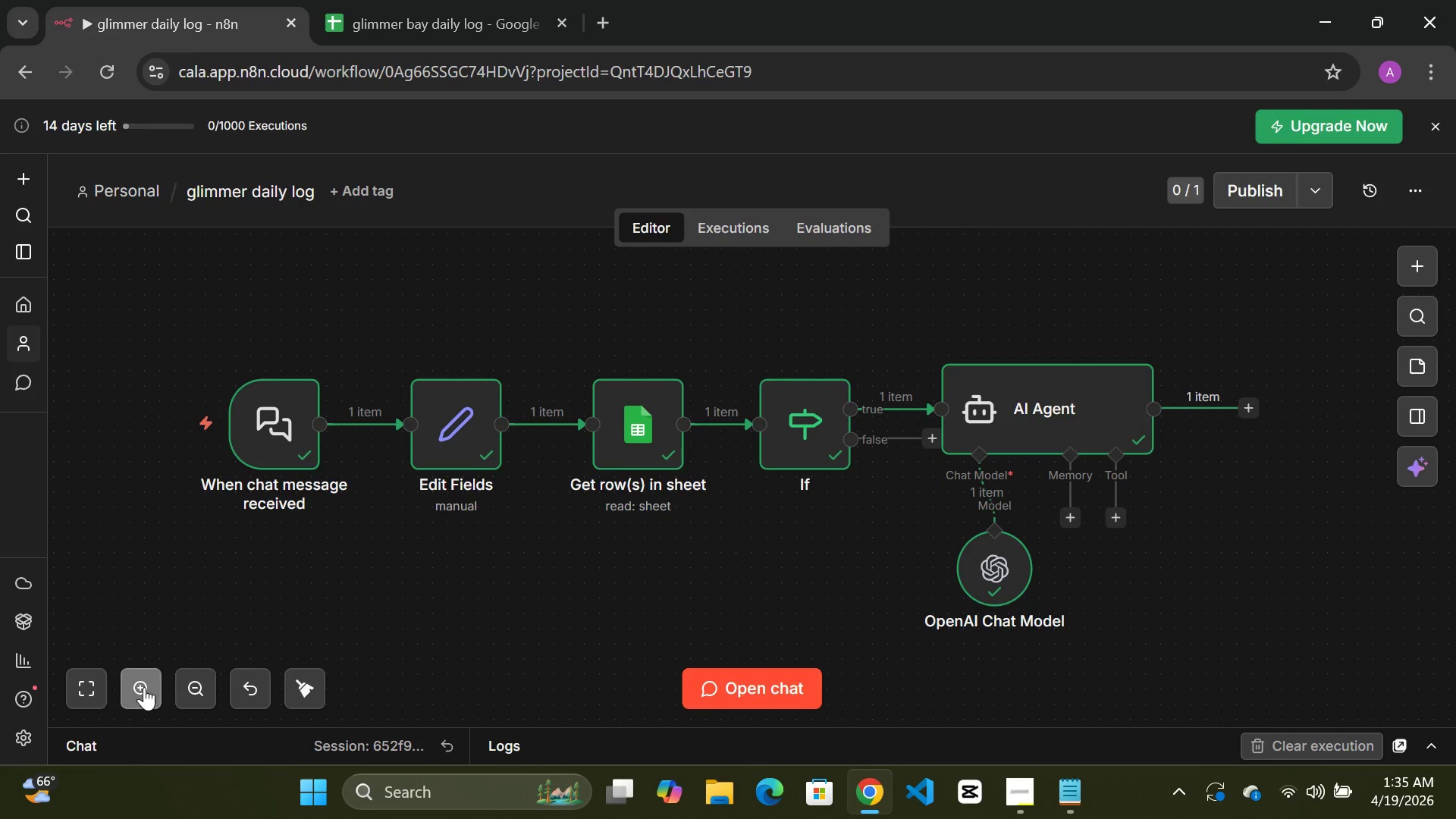 
left_click([144, 687])
 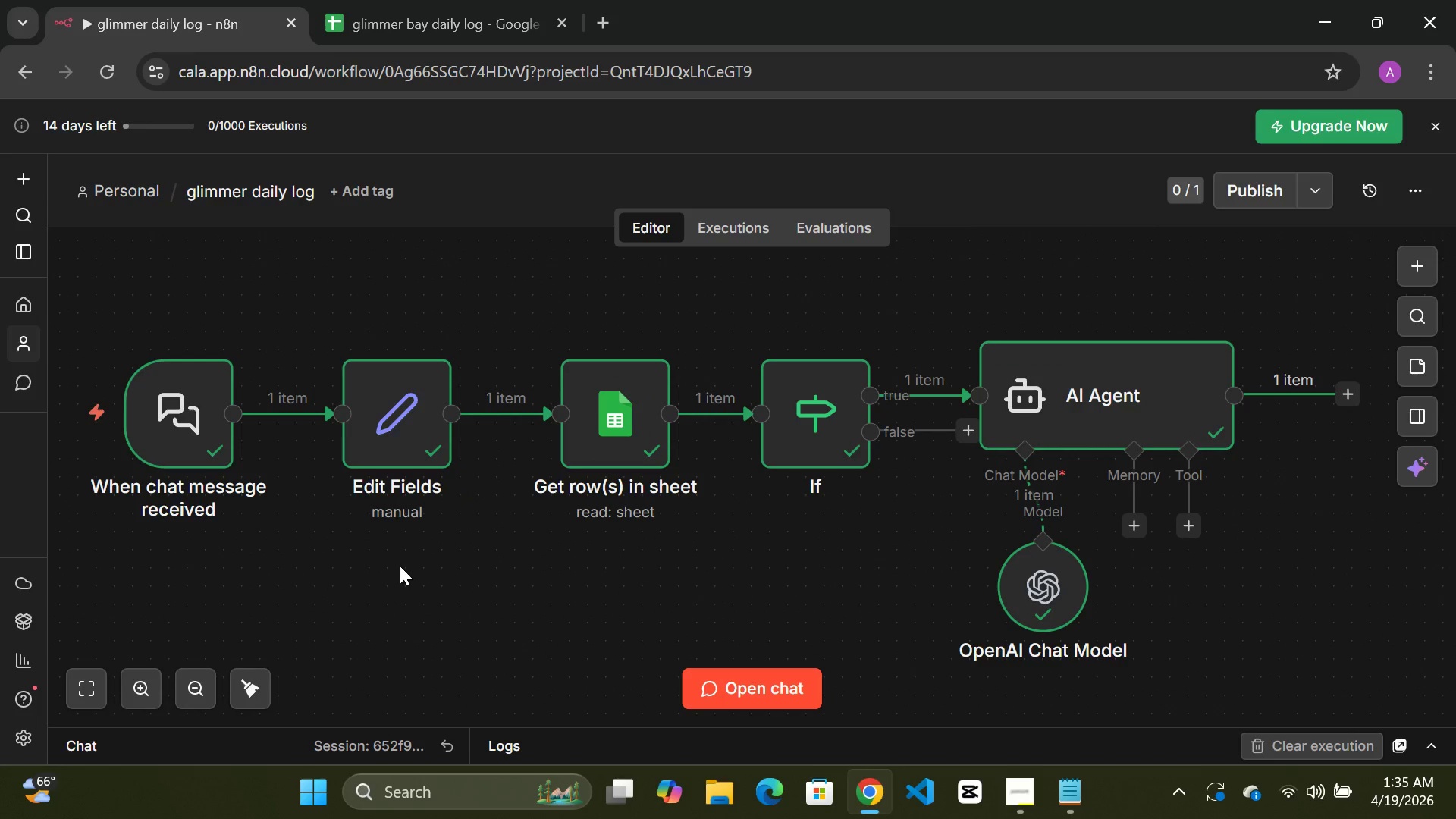 
wait(5.48)
 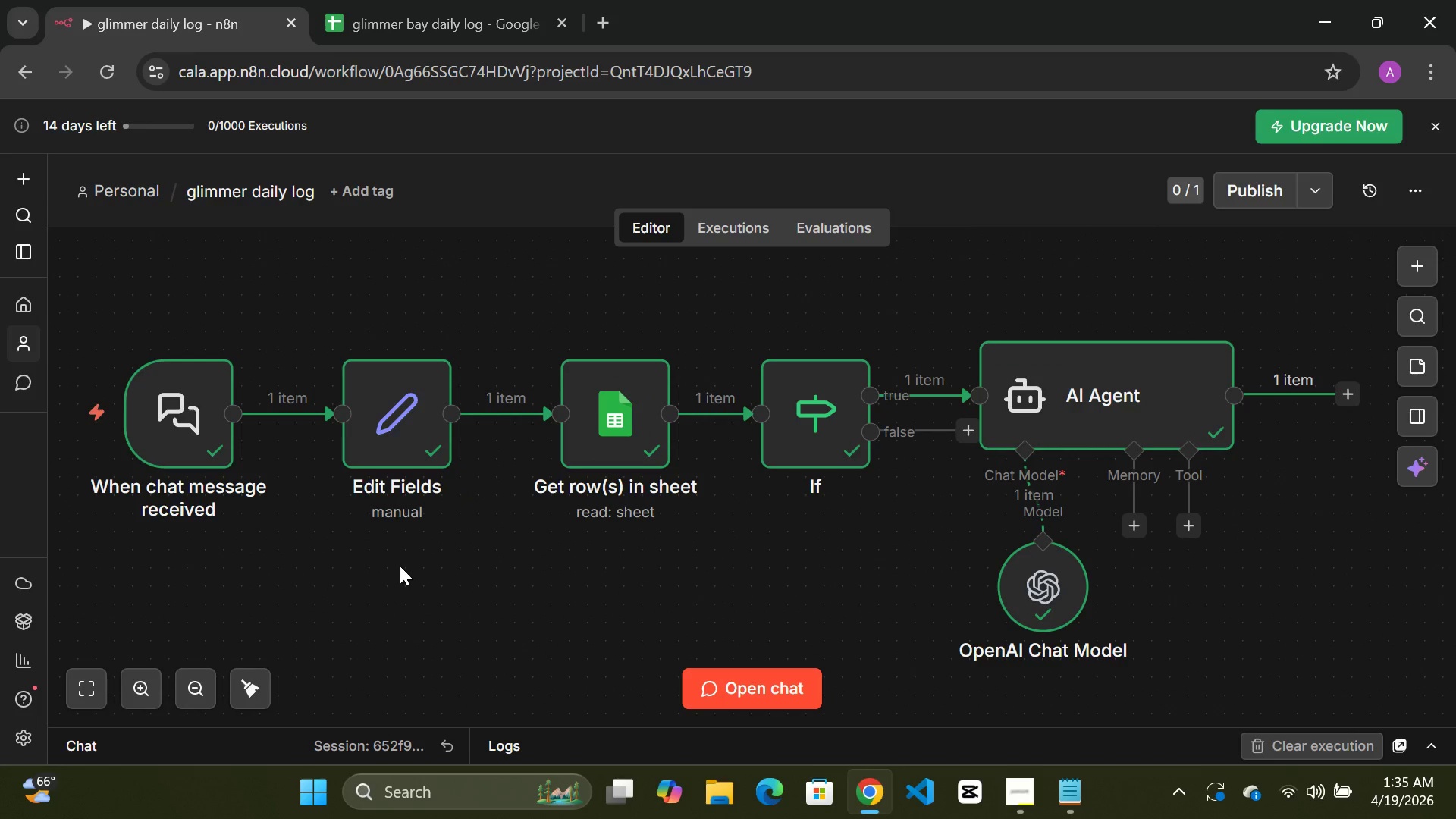 
key(Meta+Shift+S)
 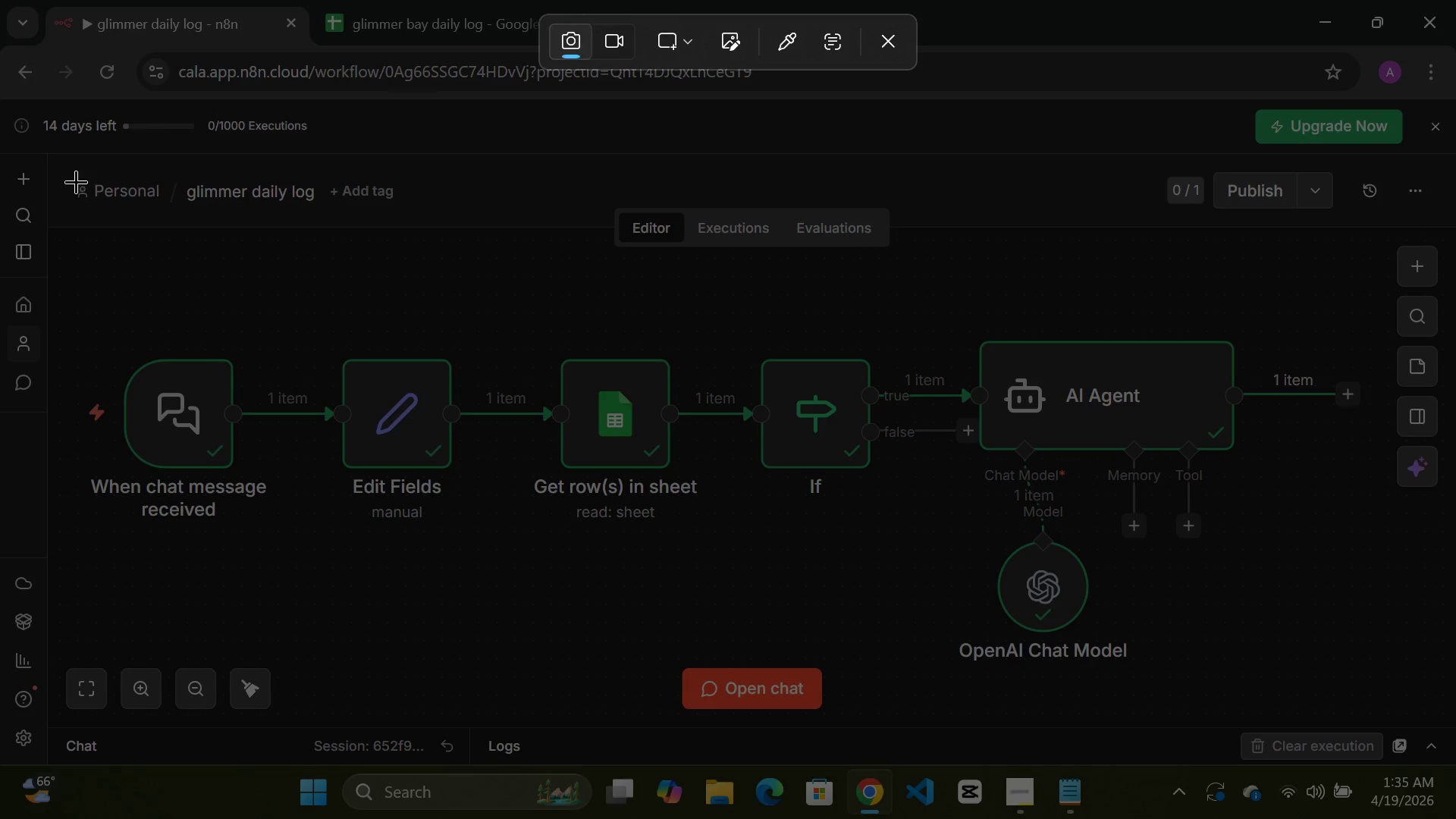 
wait(6.03)
 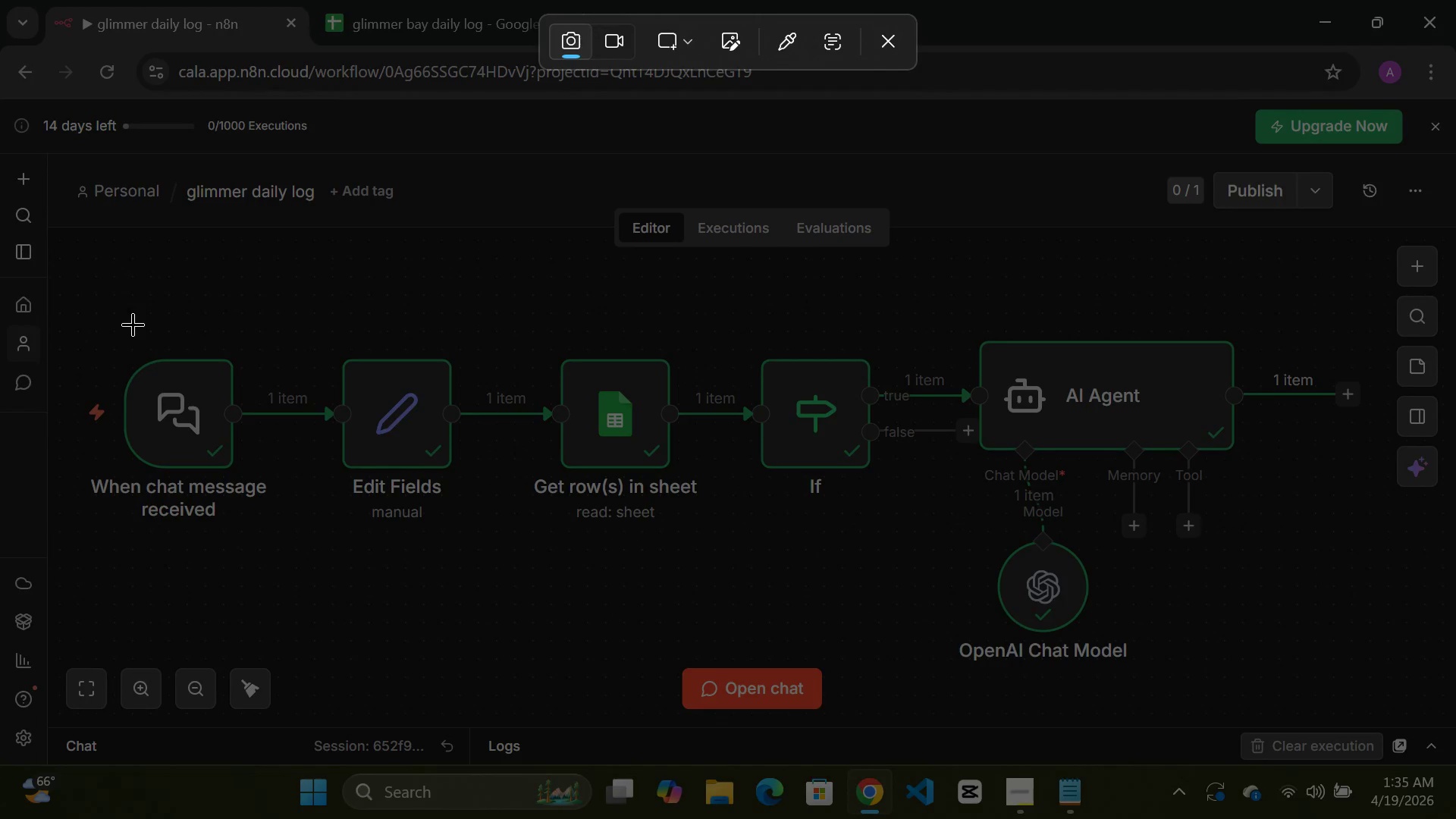 
left_click_drag(start_coordinate=[52, 143], to_coordinate=[1445, 722])
 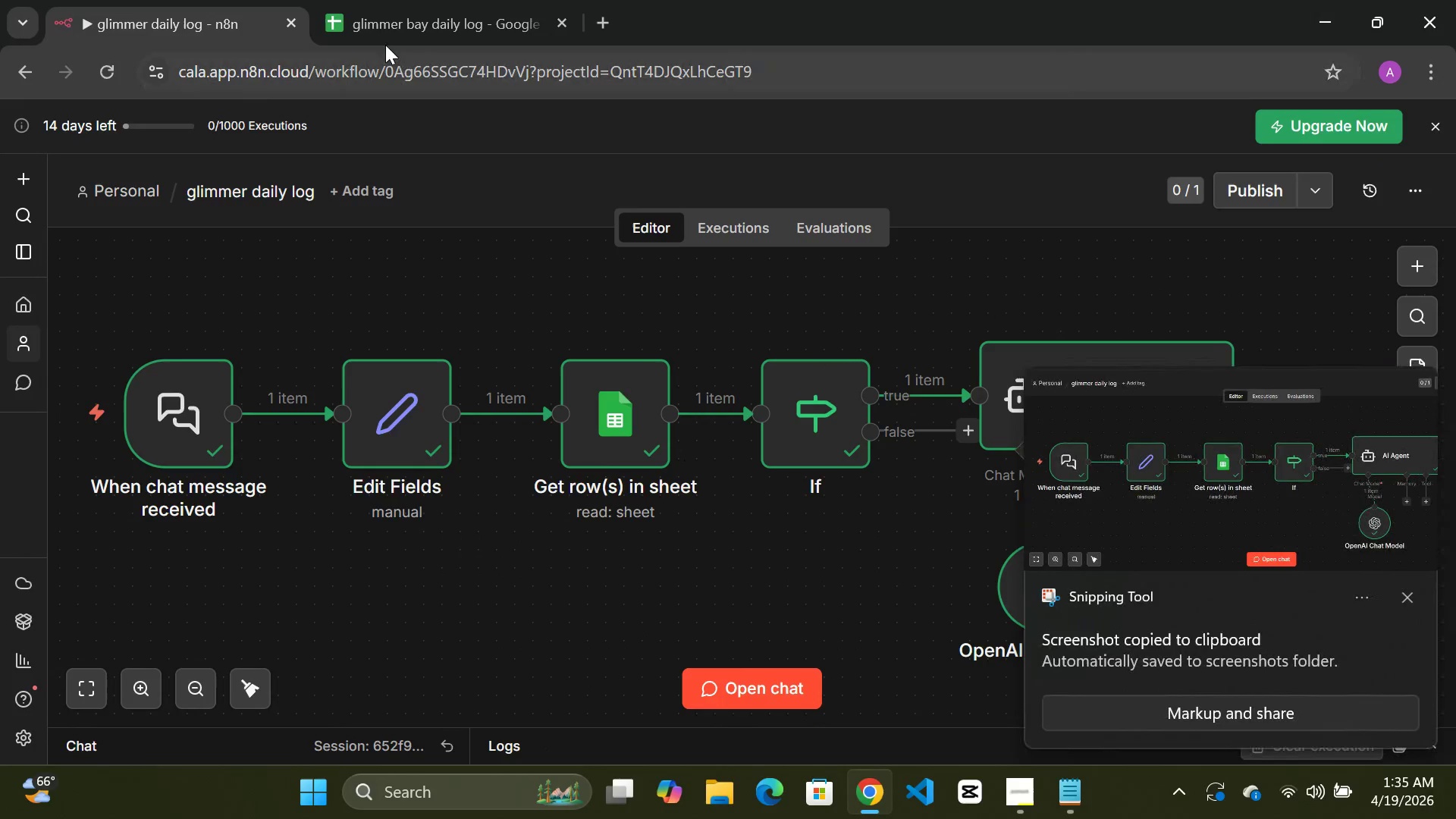 
left_click([393, 12])
 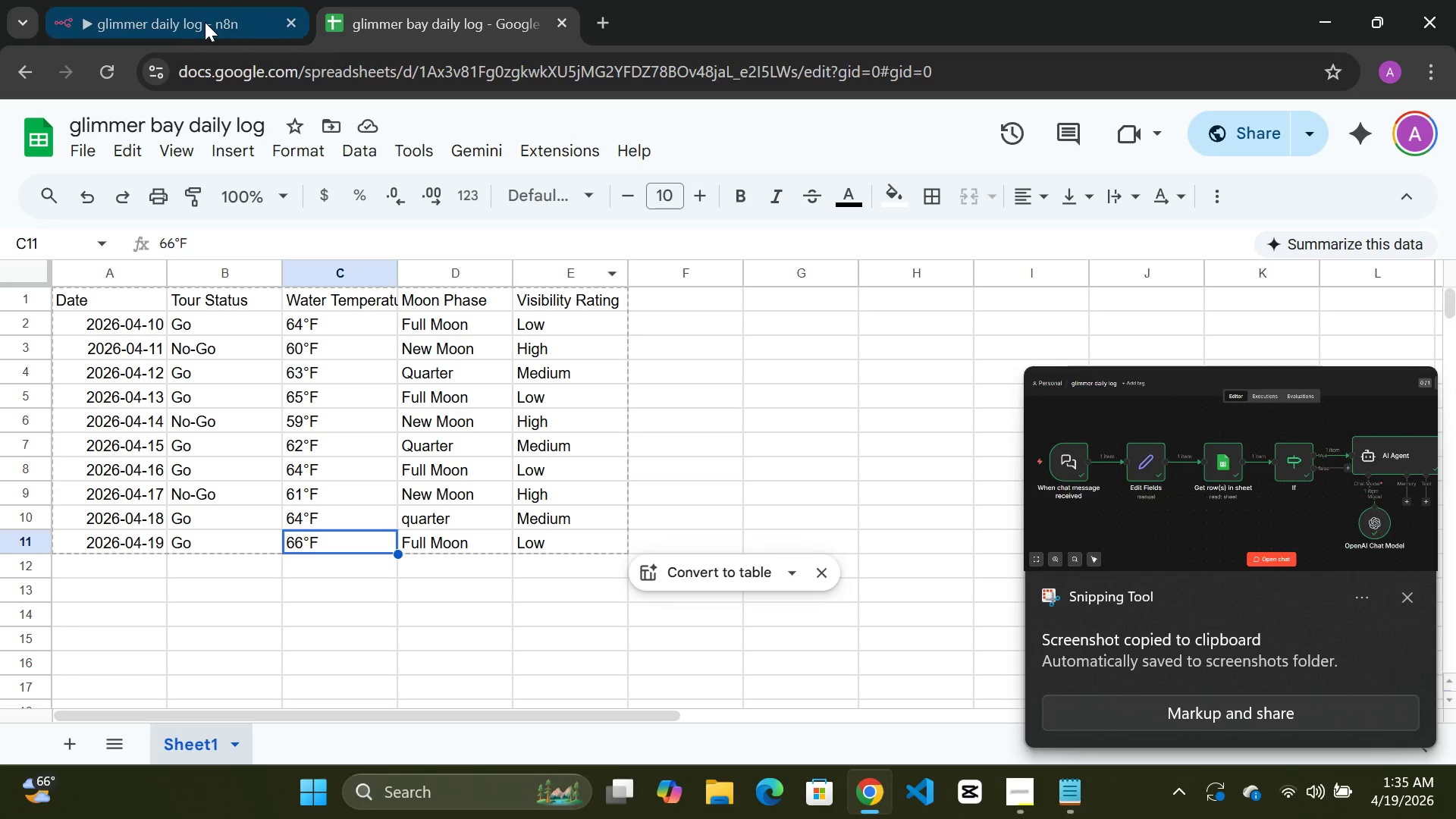 